 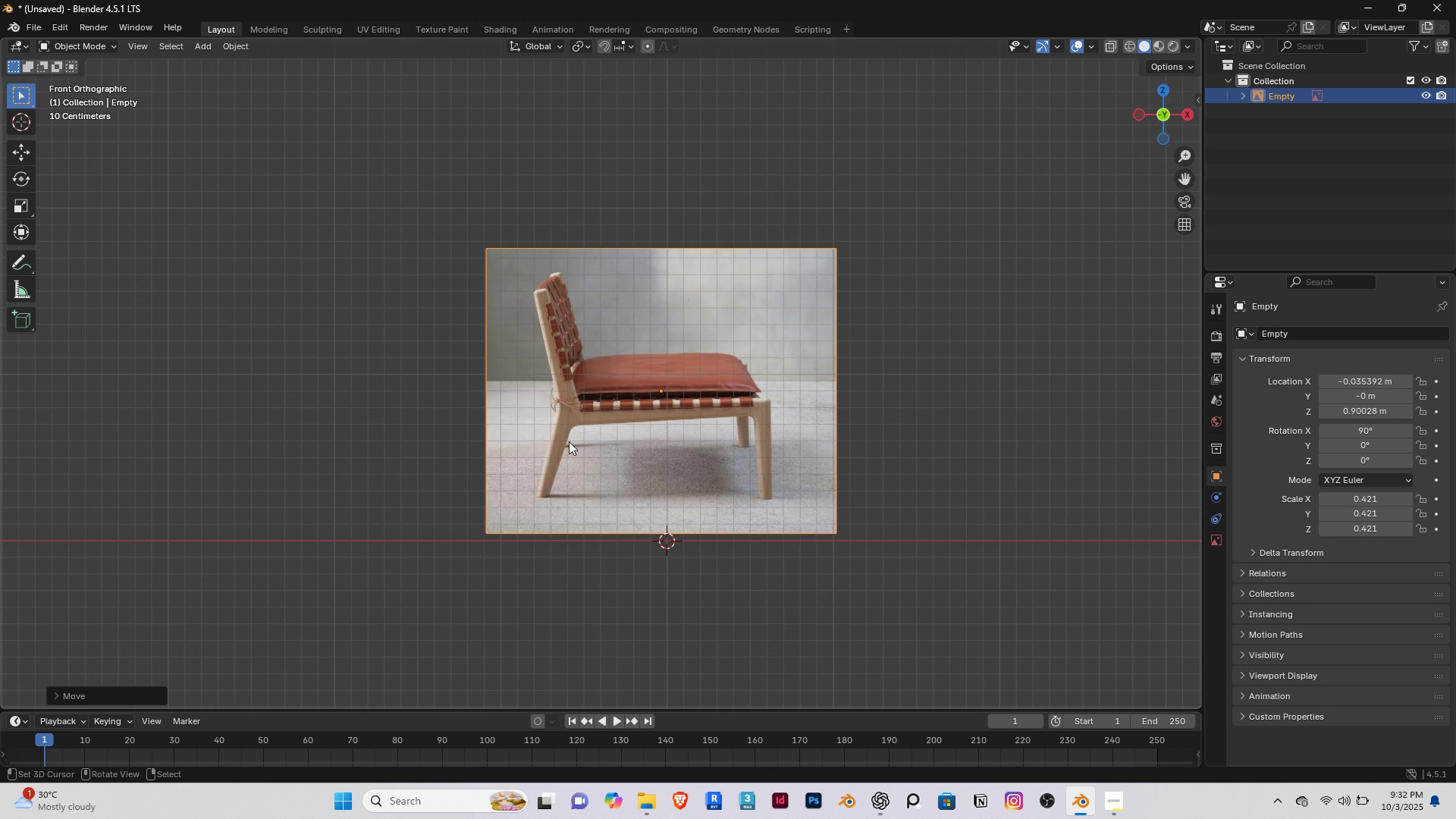 
left_click([289, 476])
 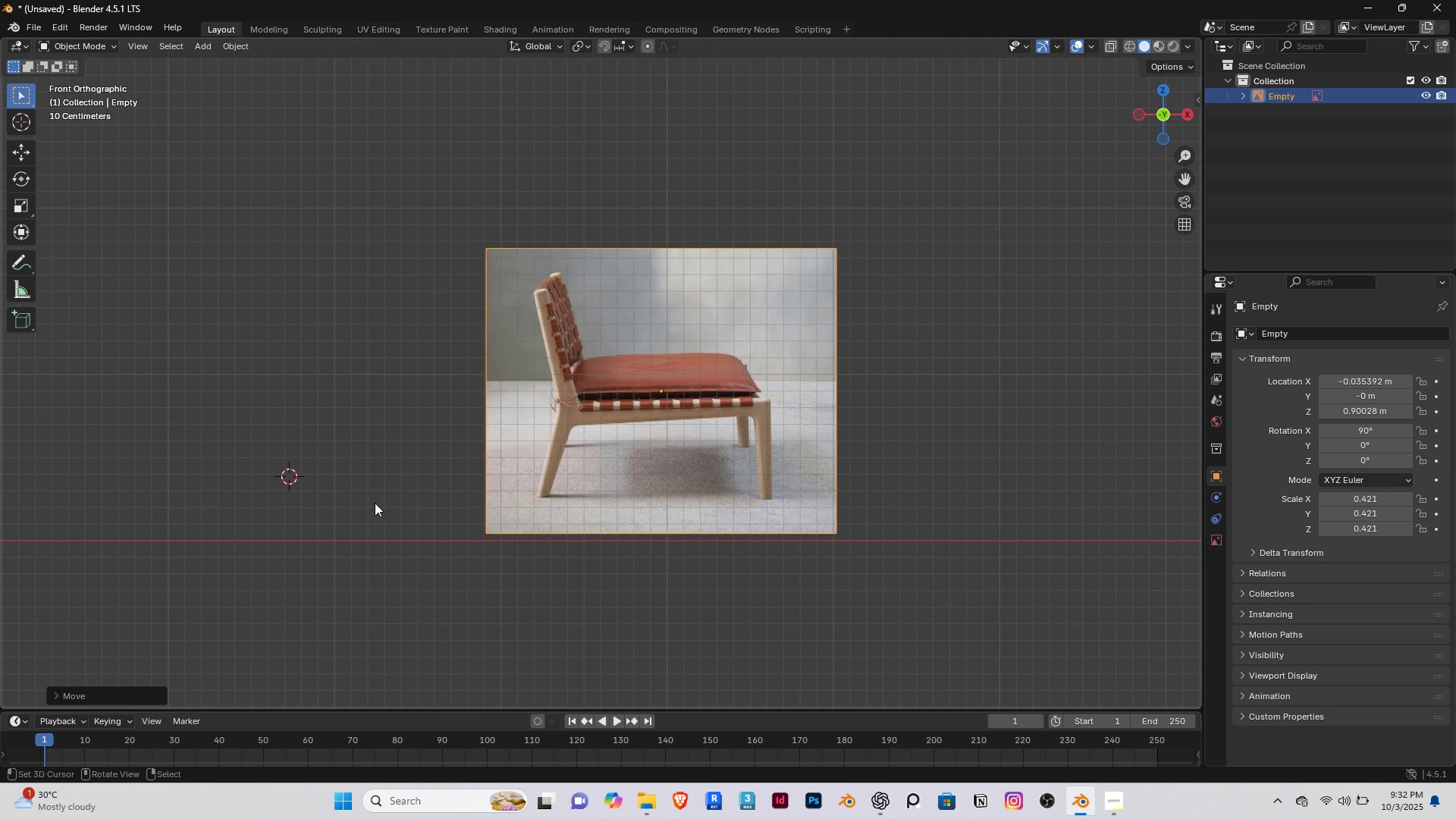 
scroll: coordinate [378, 504], scroll_direction: down, amount: 4.0
 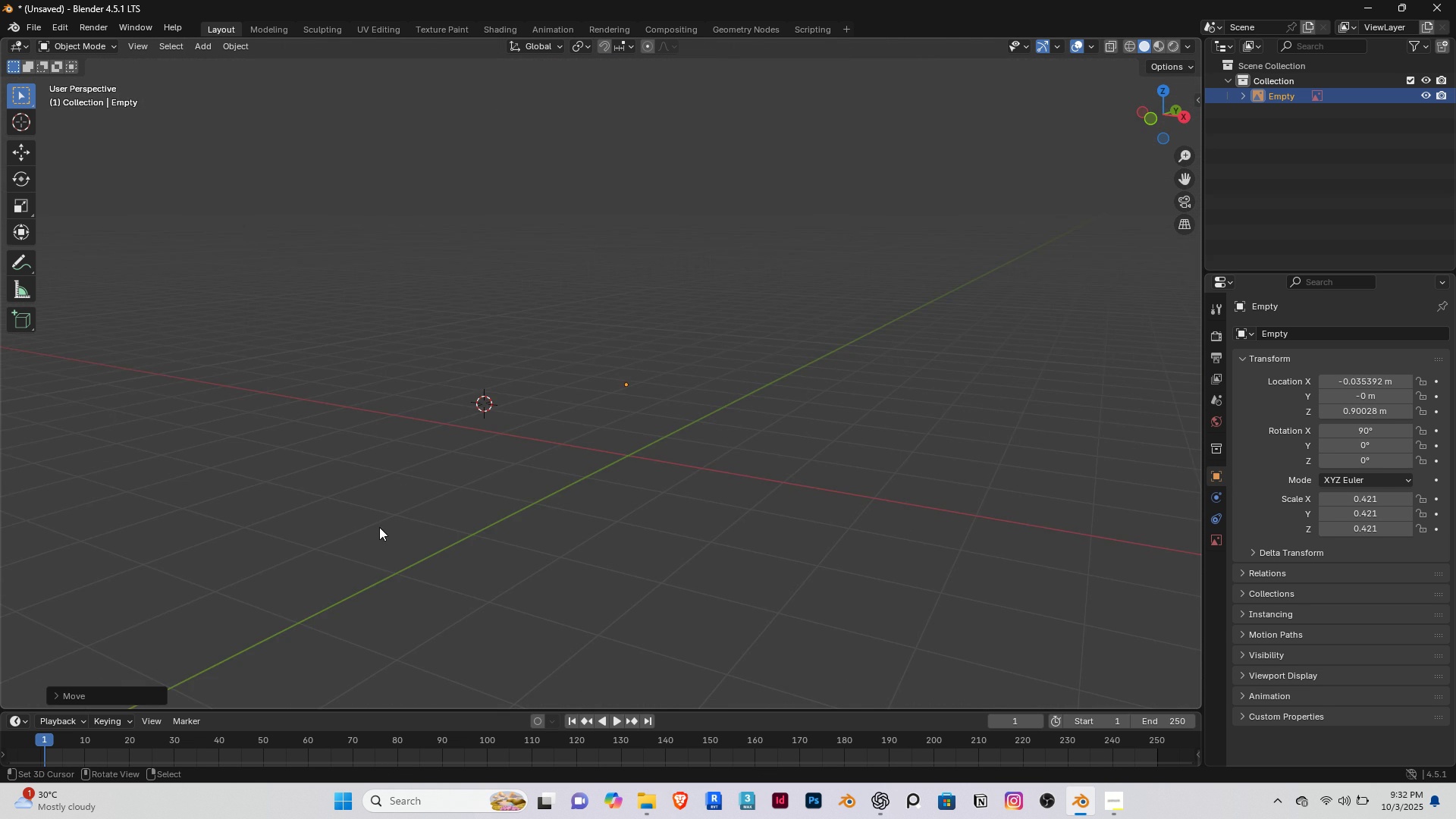 
type([BrightnessDown]gy)
 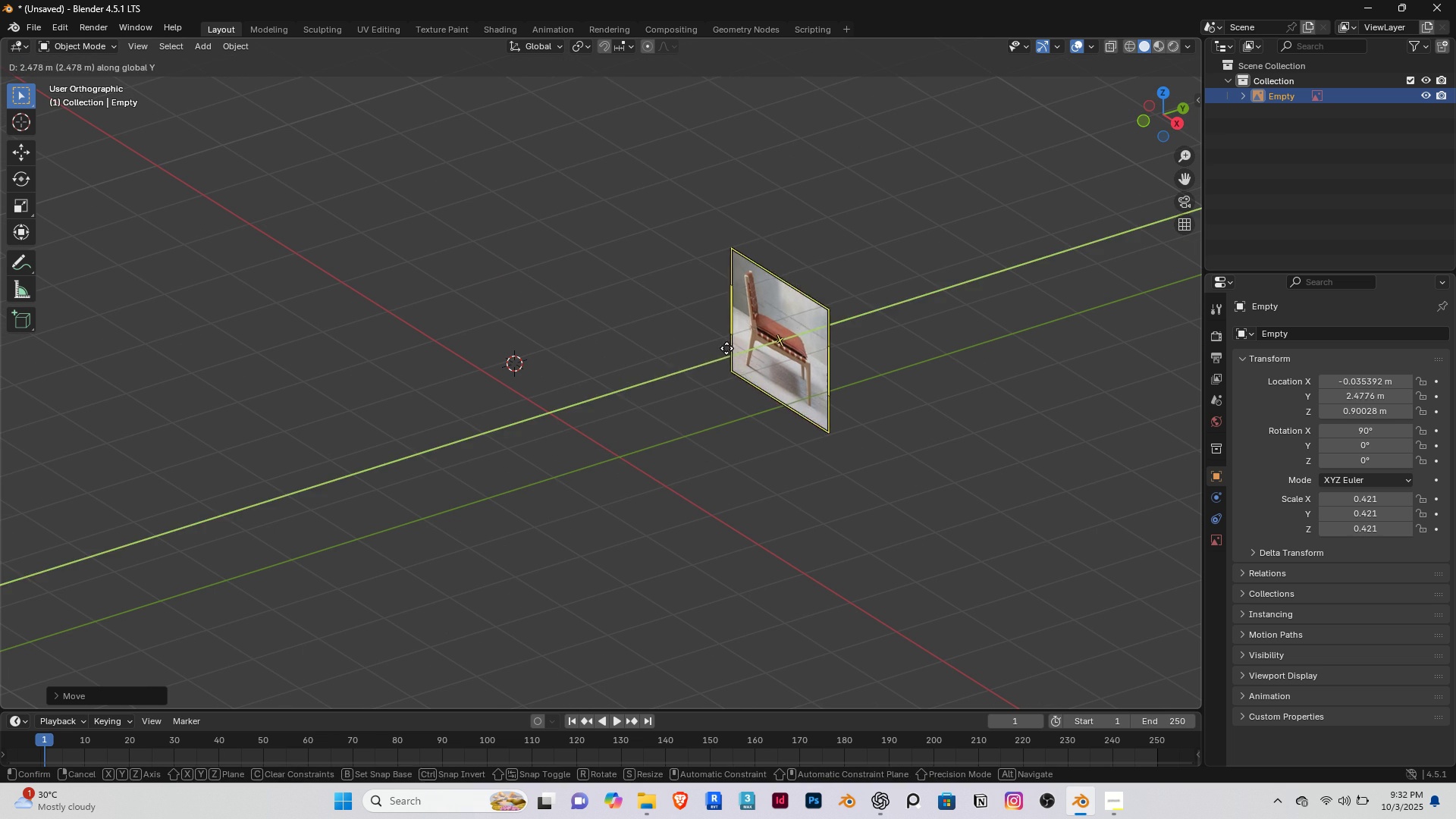 
left_click([728, 347])
 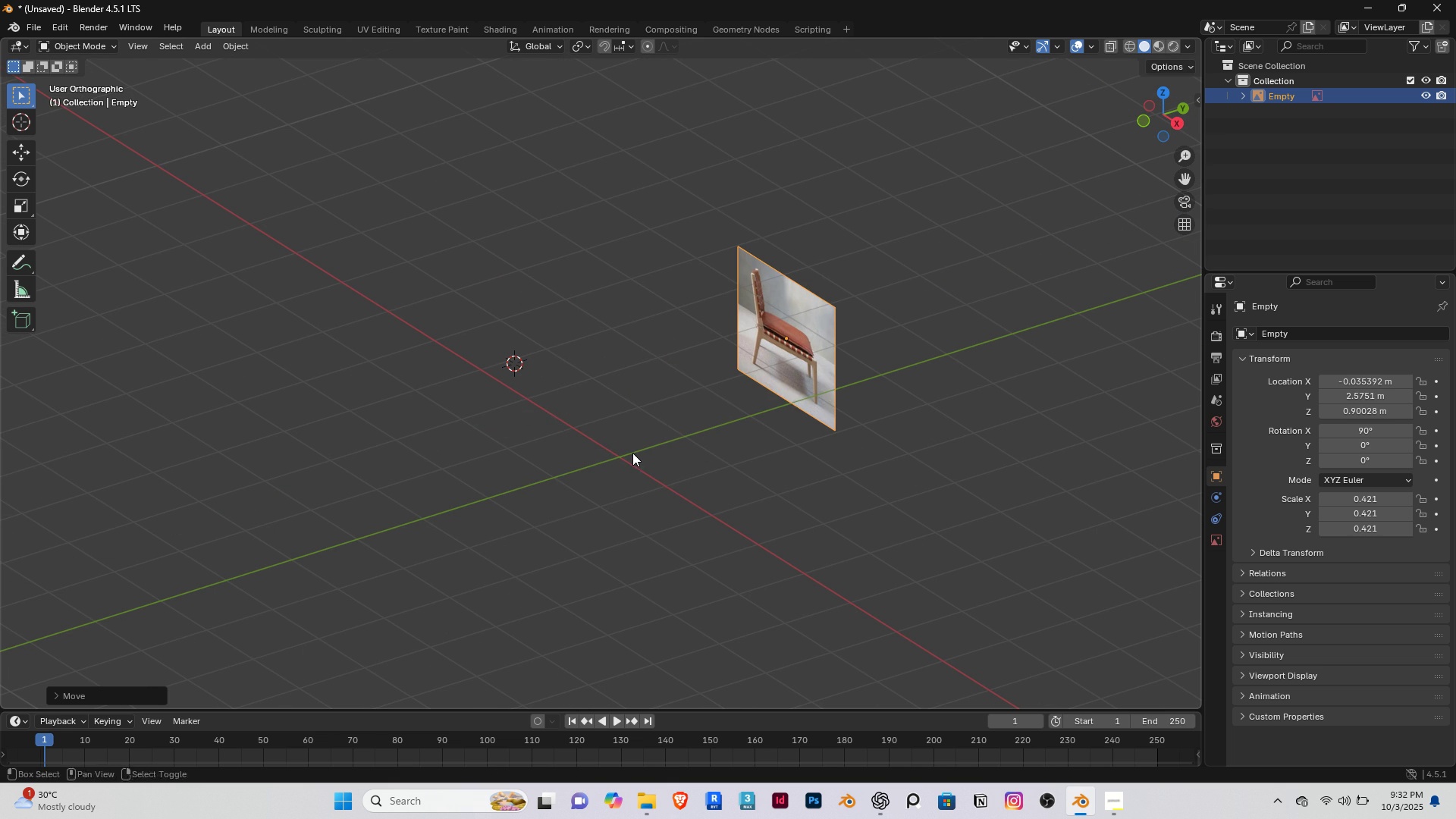 
key(Shift+ShiftLeft)
 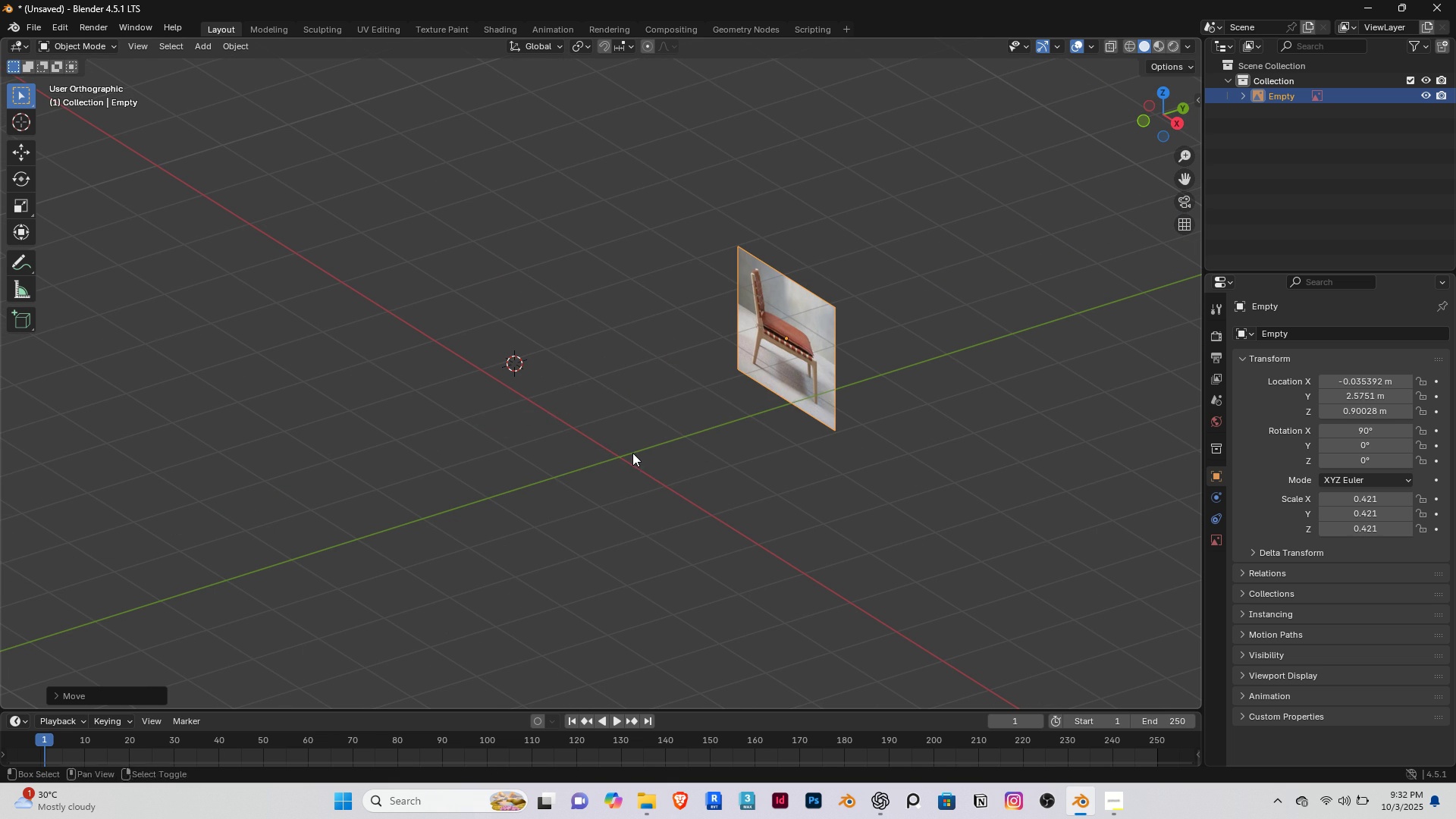 
key(Shift+S)
 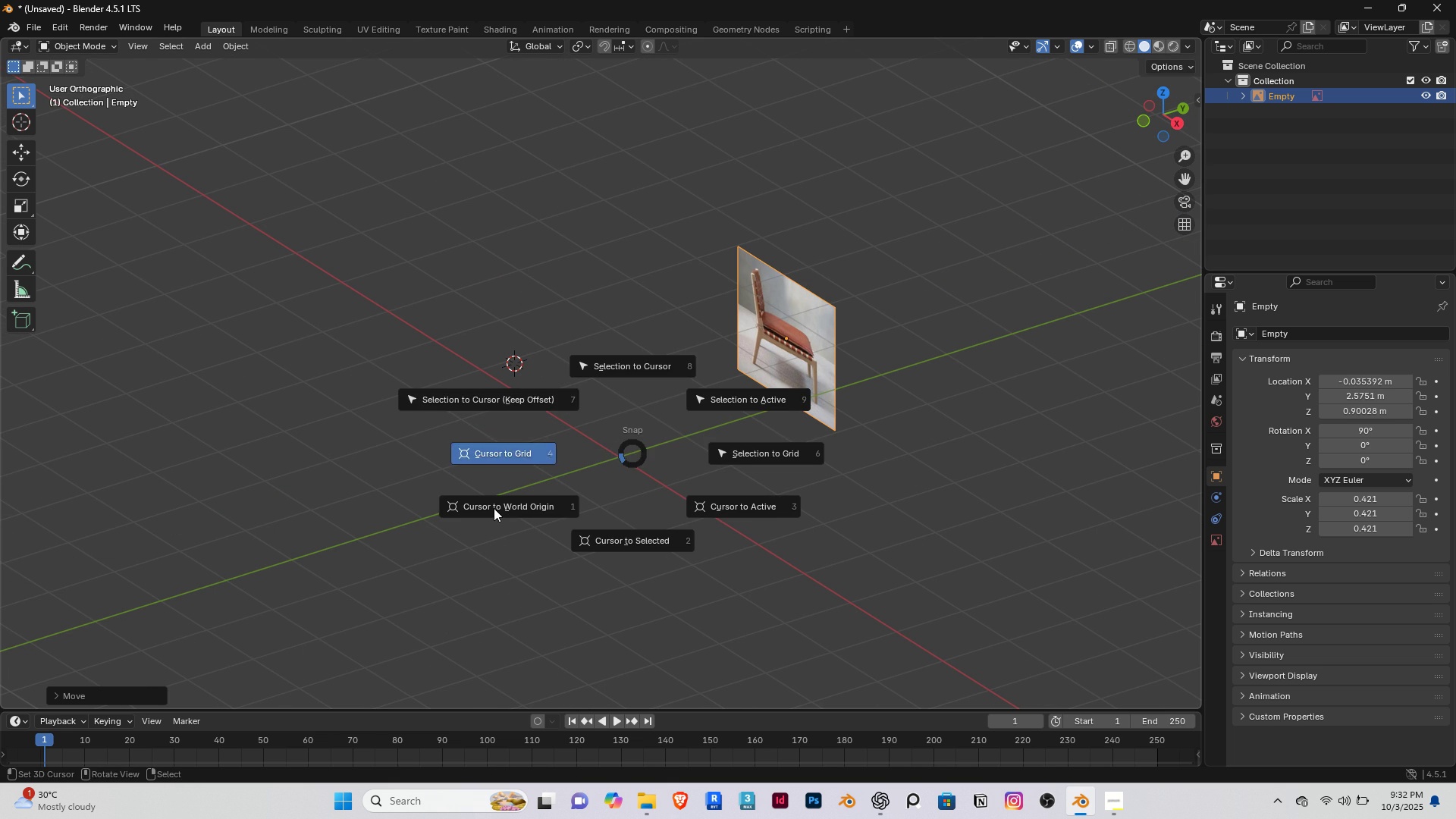 
left_click([494, 508])
 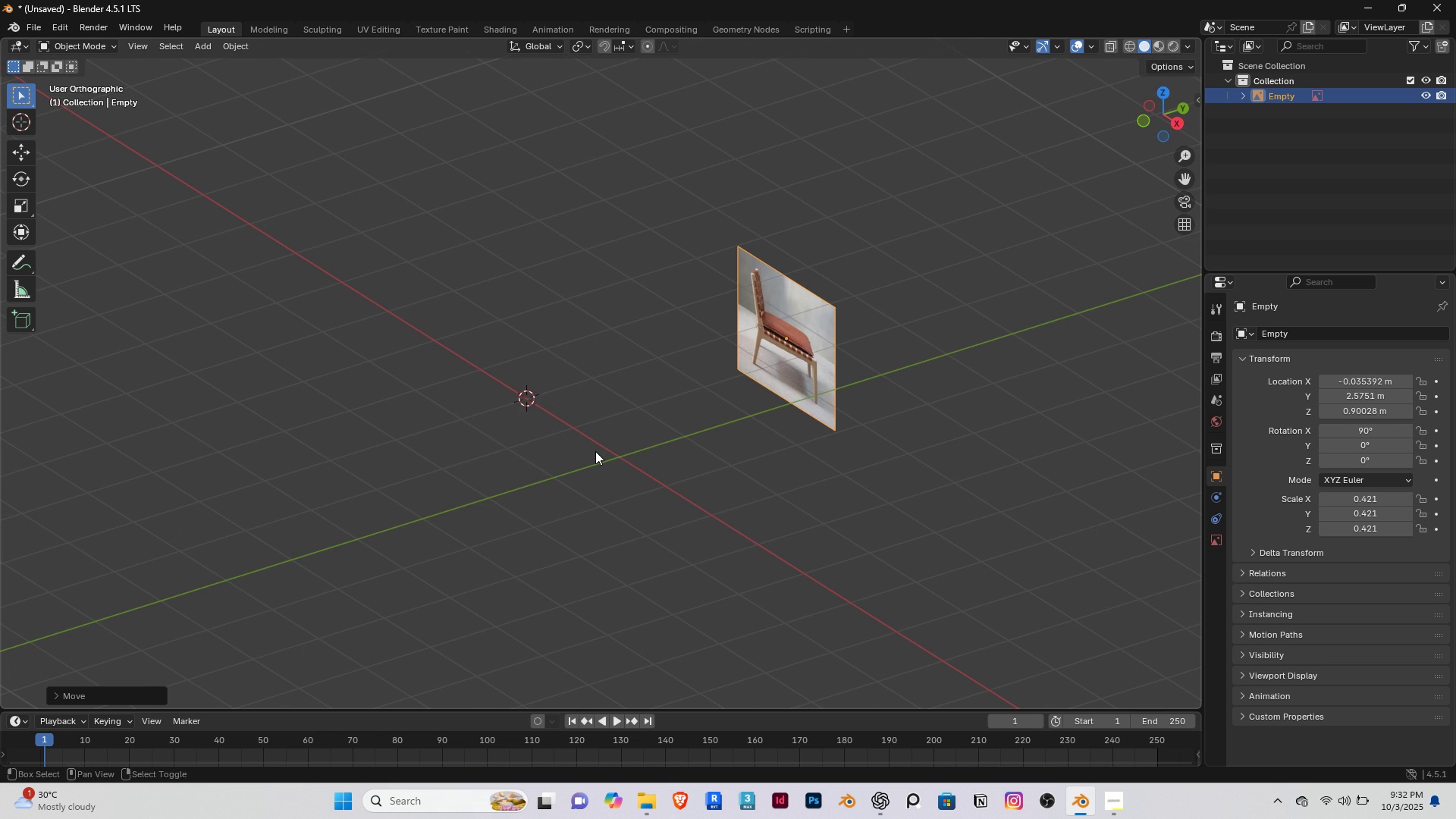 
key(Shift+ShiftLeft)
 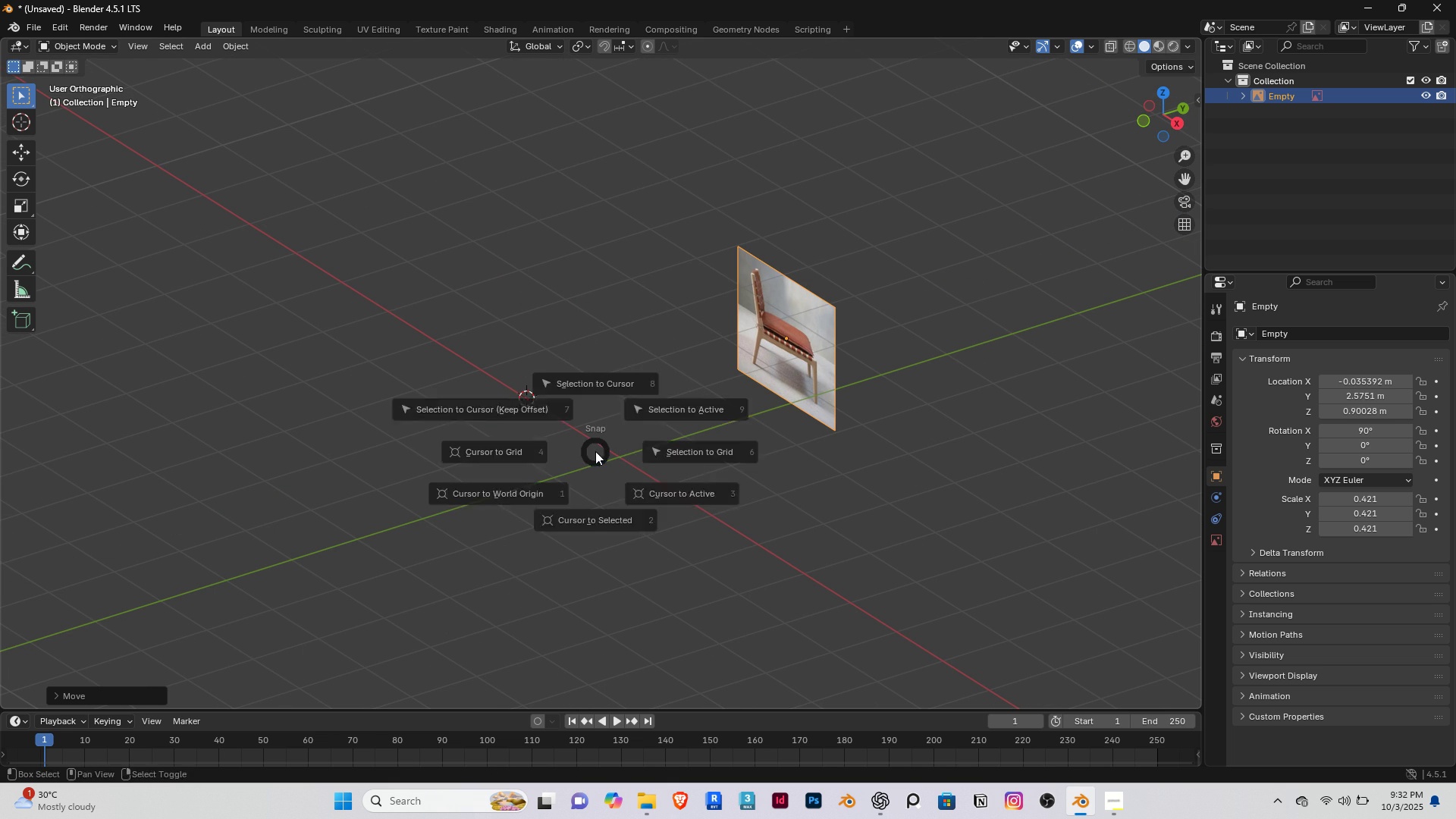 
key(Shift+S)
 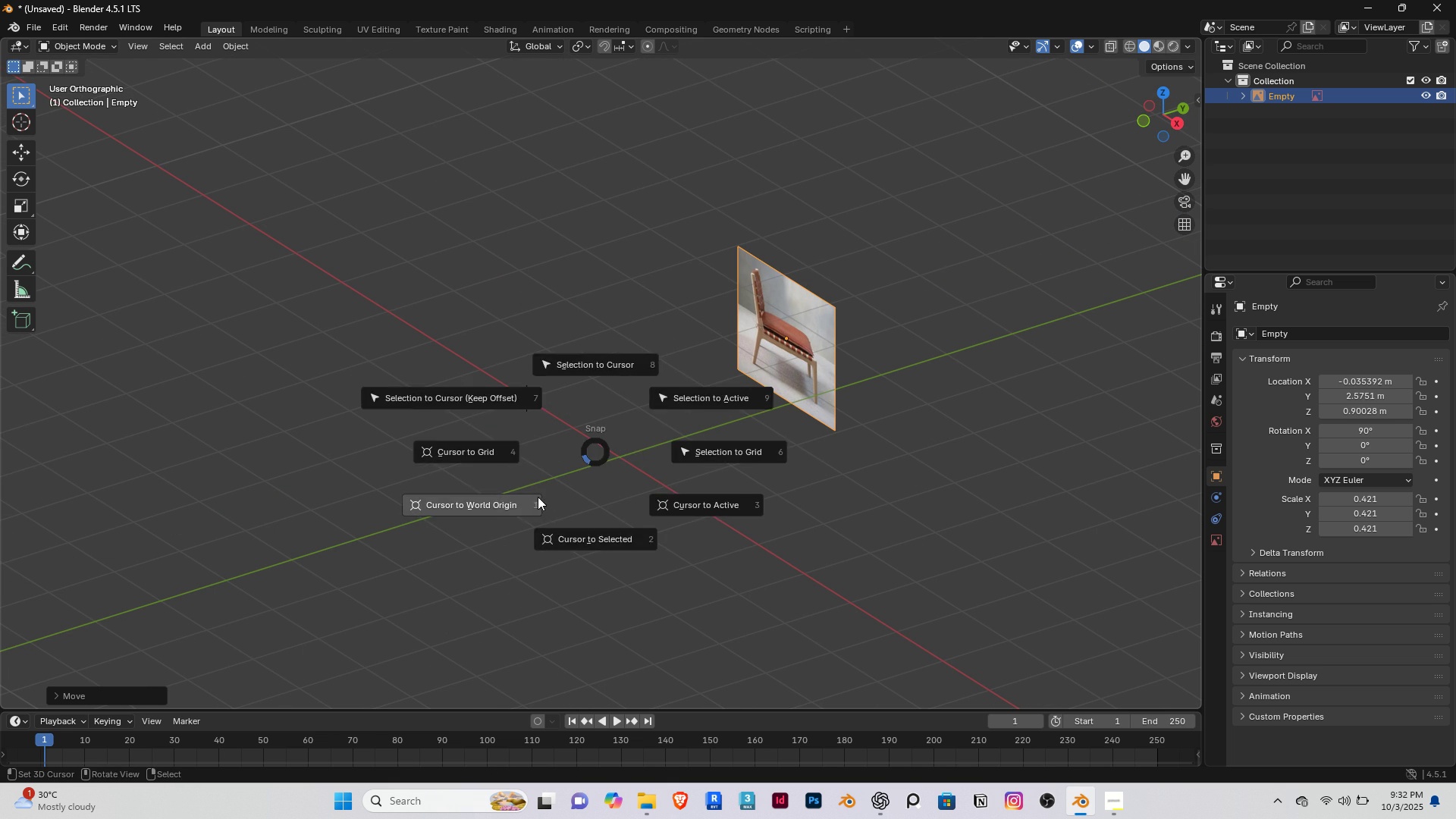 
left_click([537, 497])
 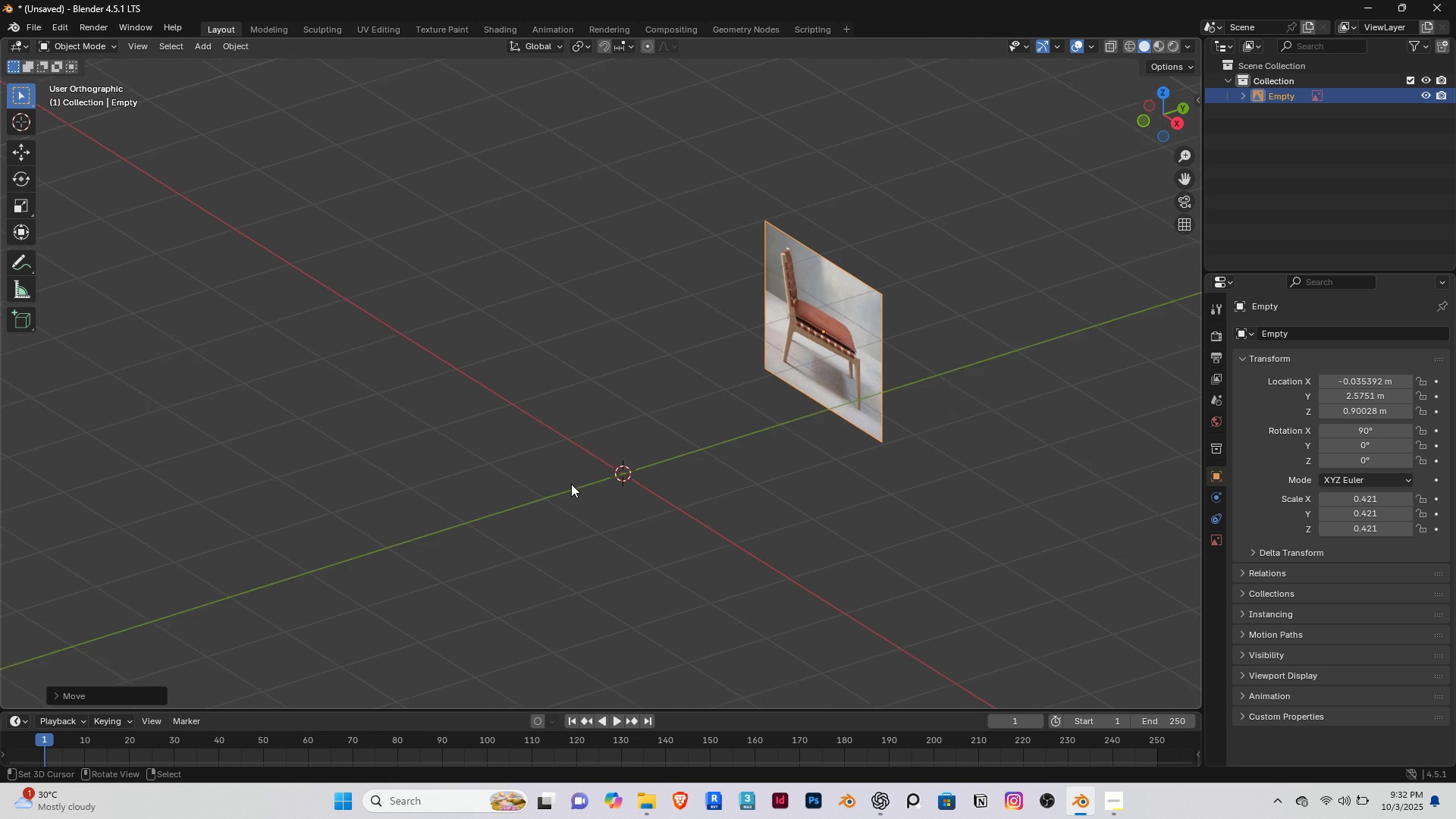 
scroll: coordinate [571, 484], scroll_direction: up, amount: 3.0
 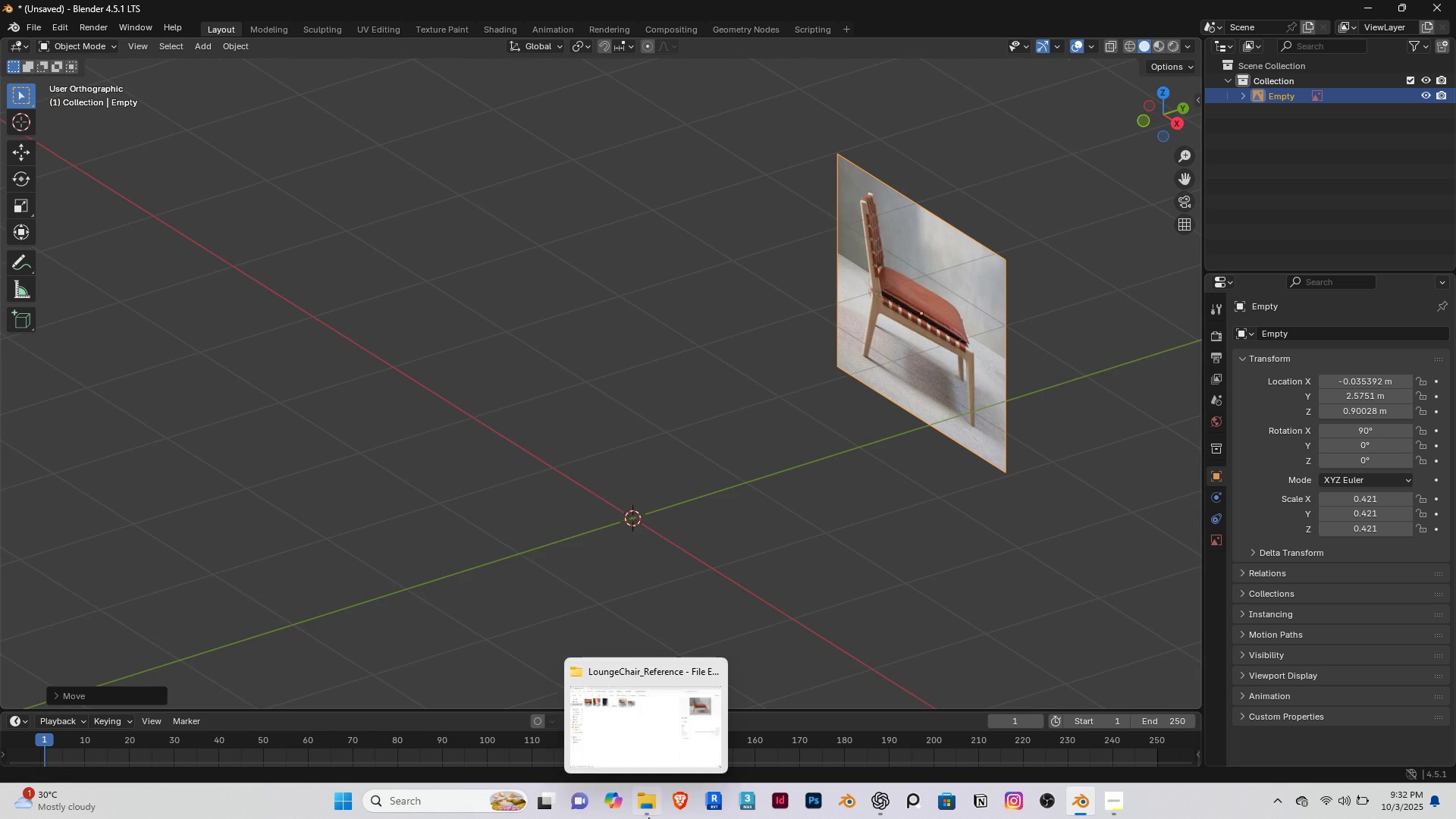 
left_click([648, 817])
 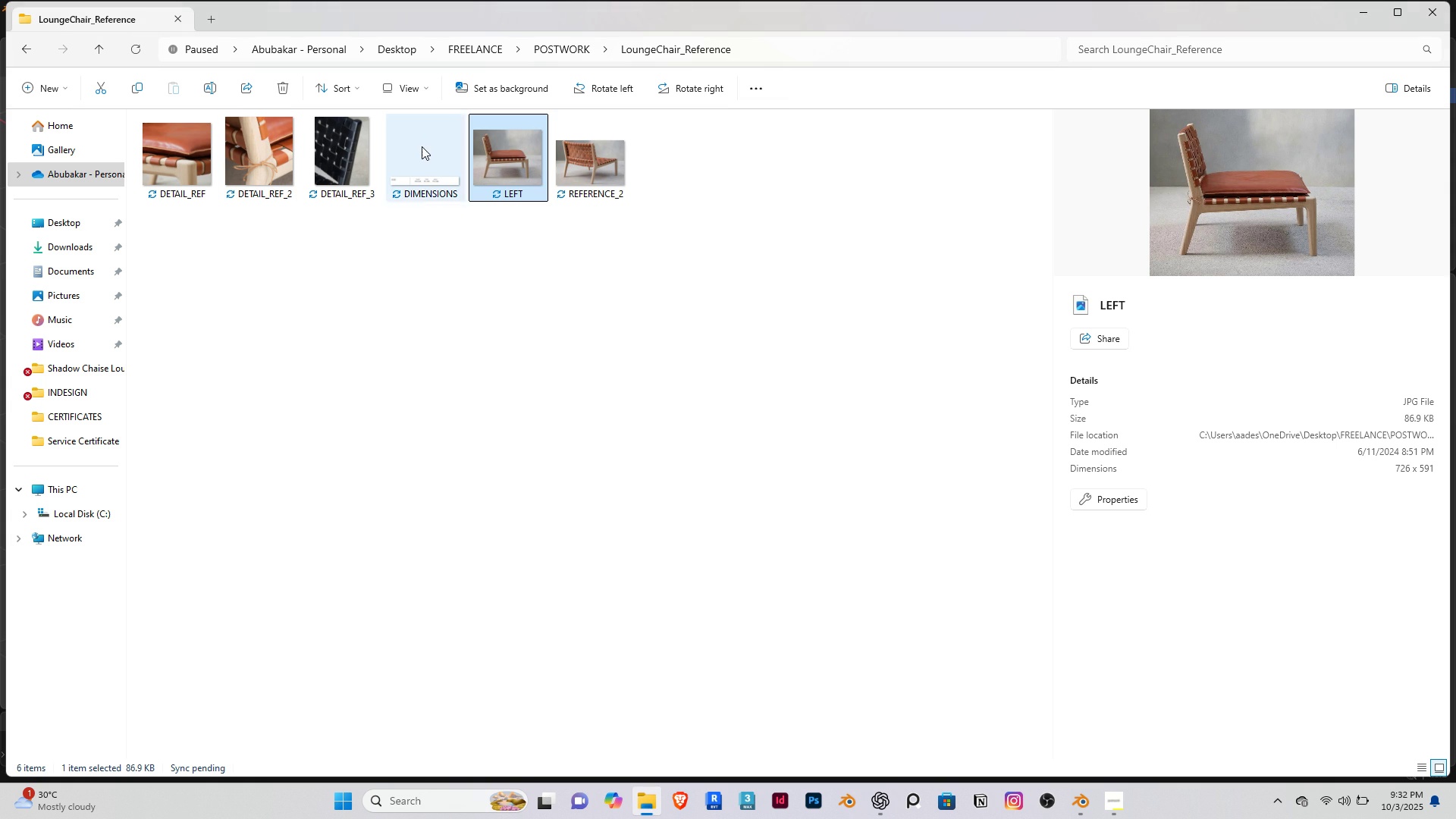 
left_click([422, 146])
 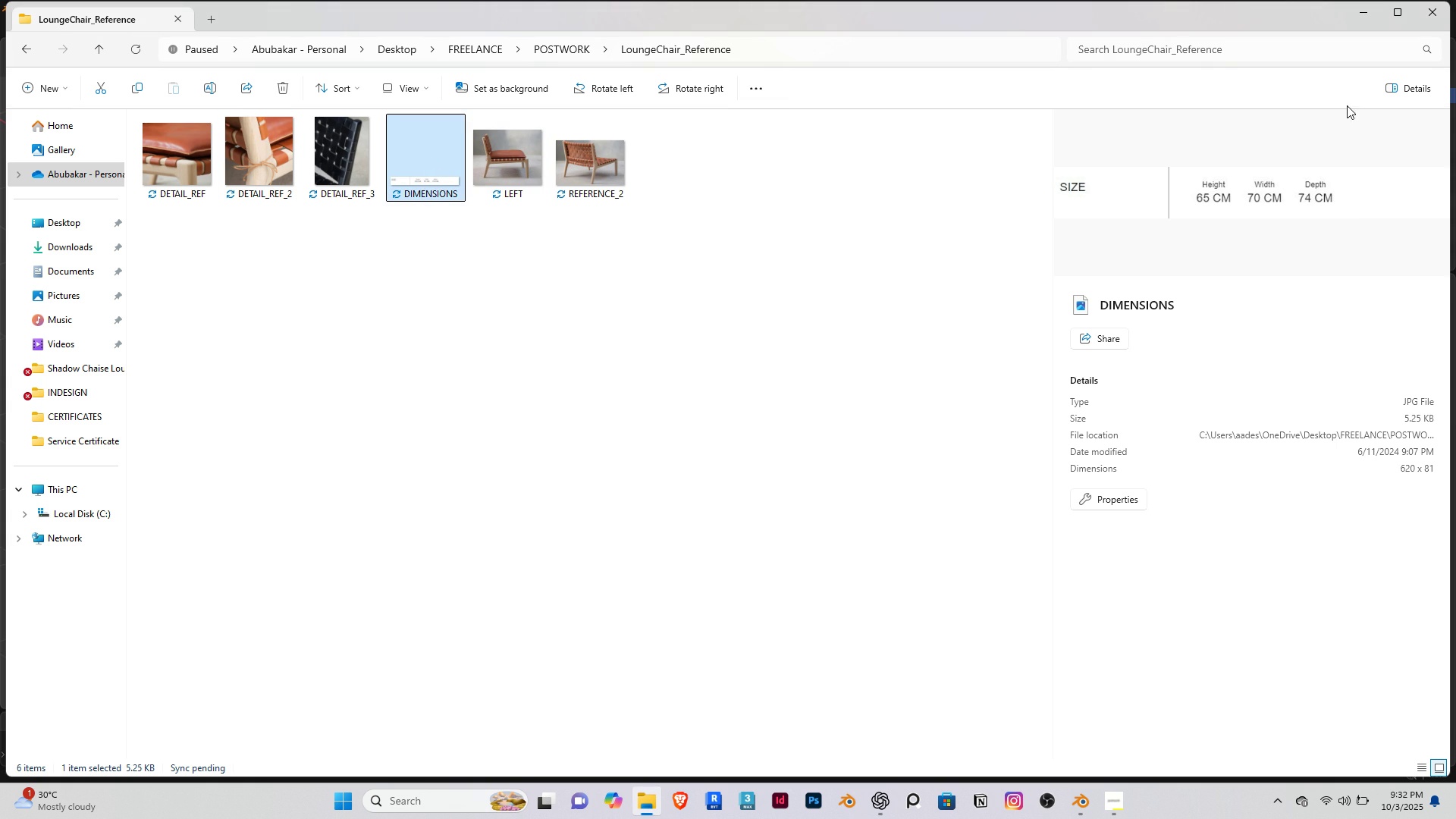 
left_click([1359, 14])
 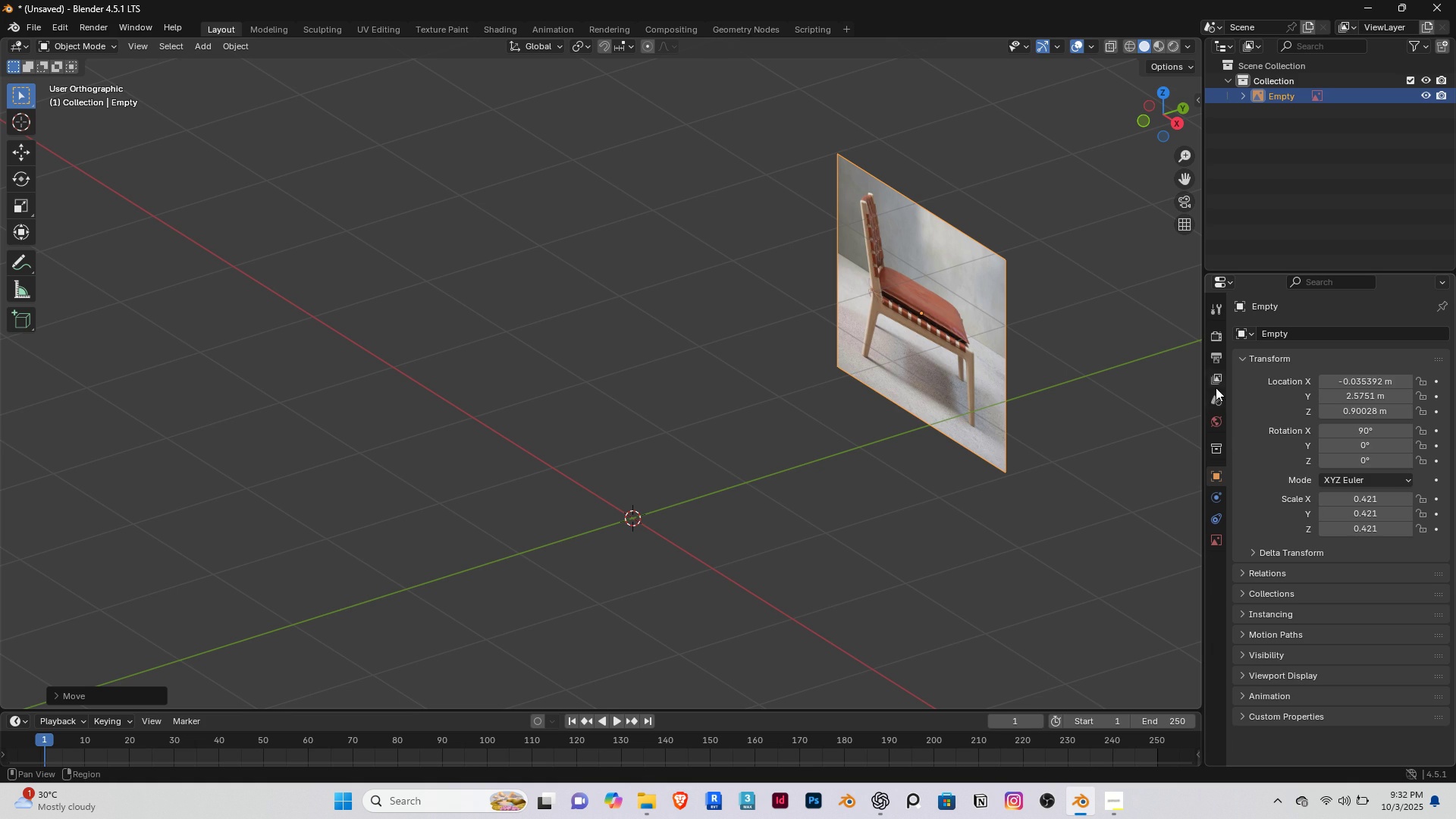 
left_click([1211, 403])
 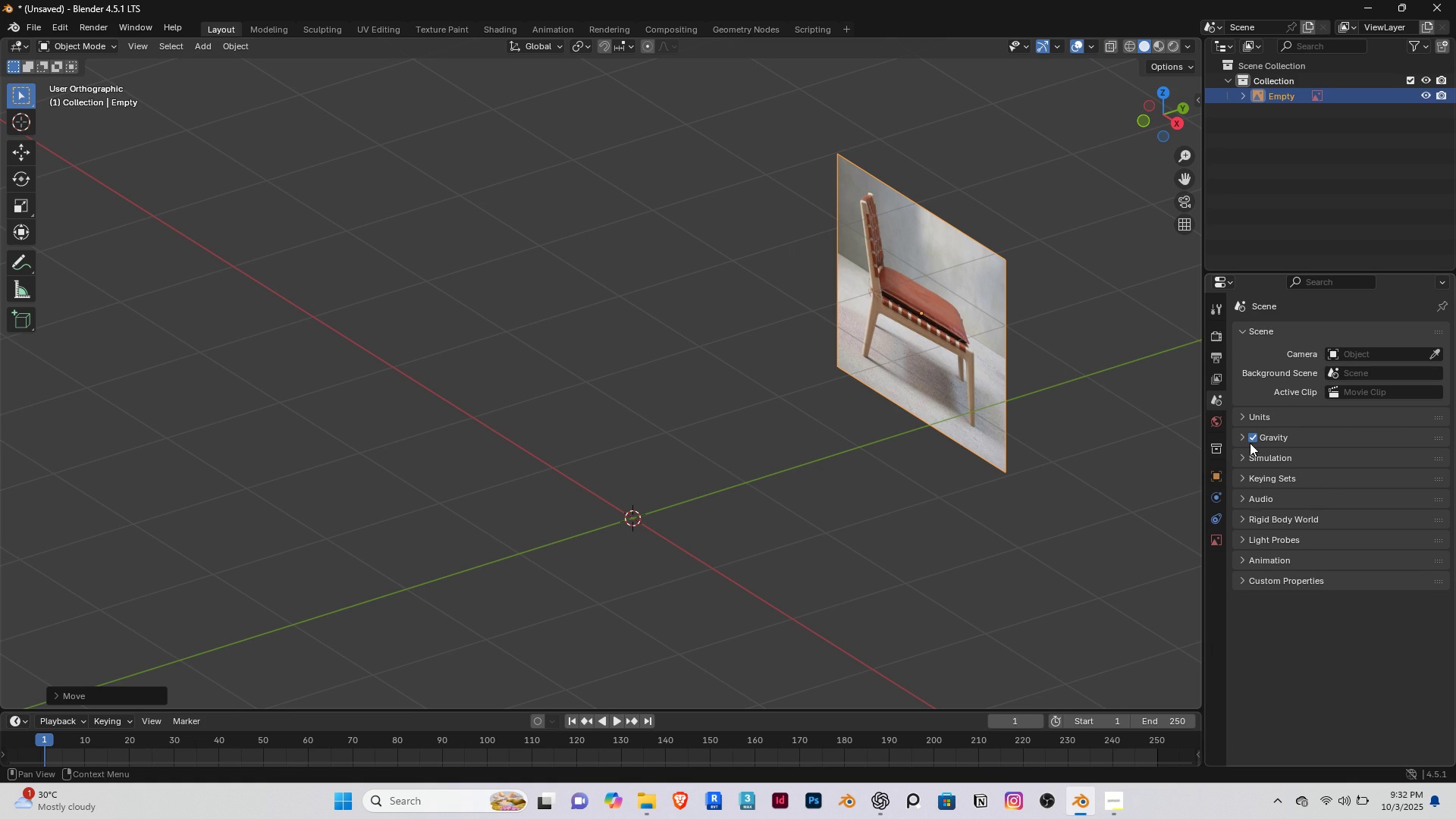 
left_click([1252, 412])
 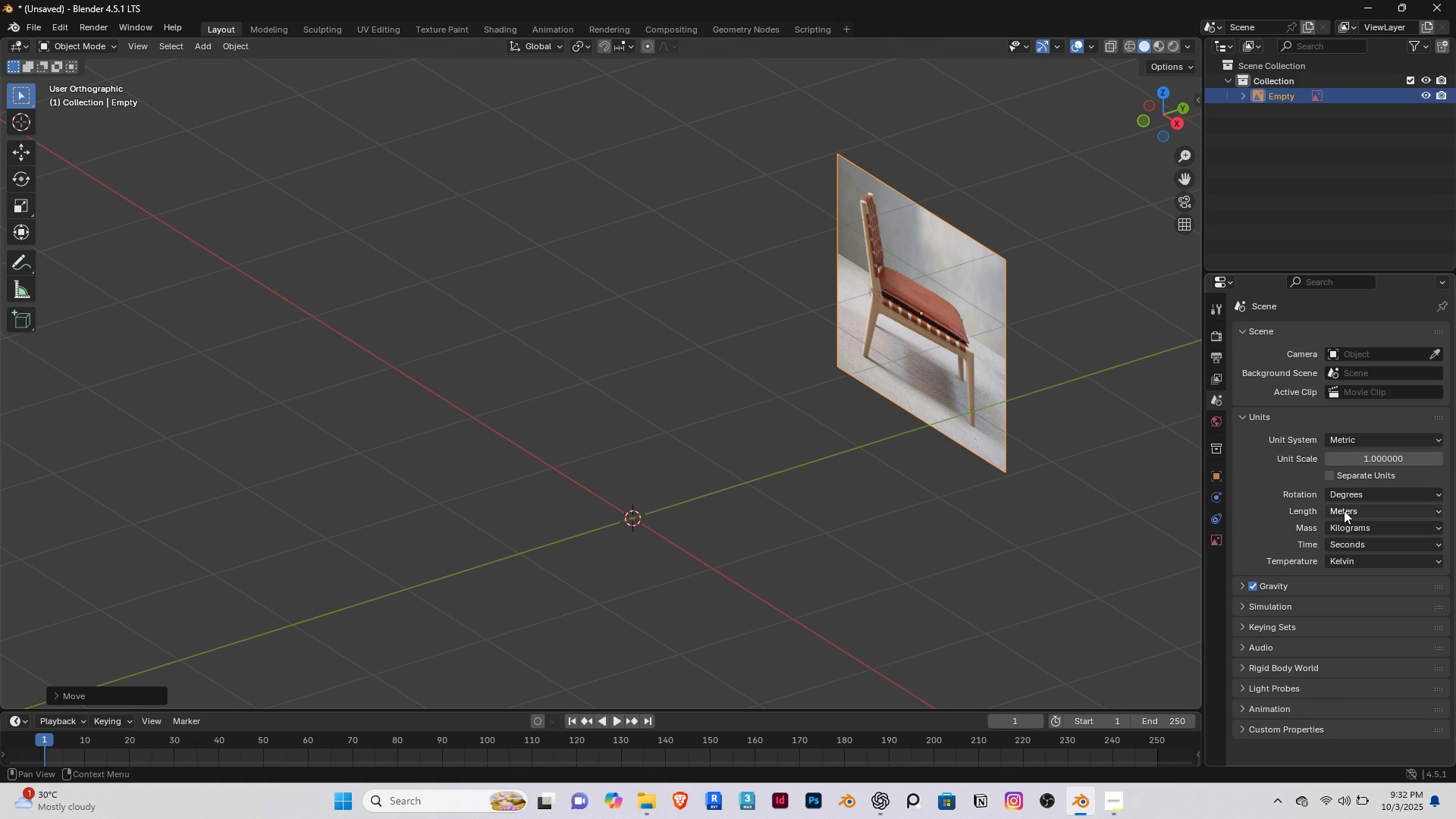 
left_click([1353, 509])
 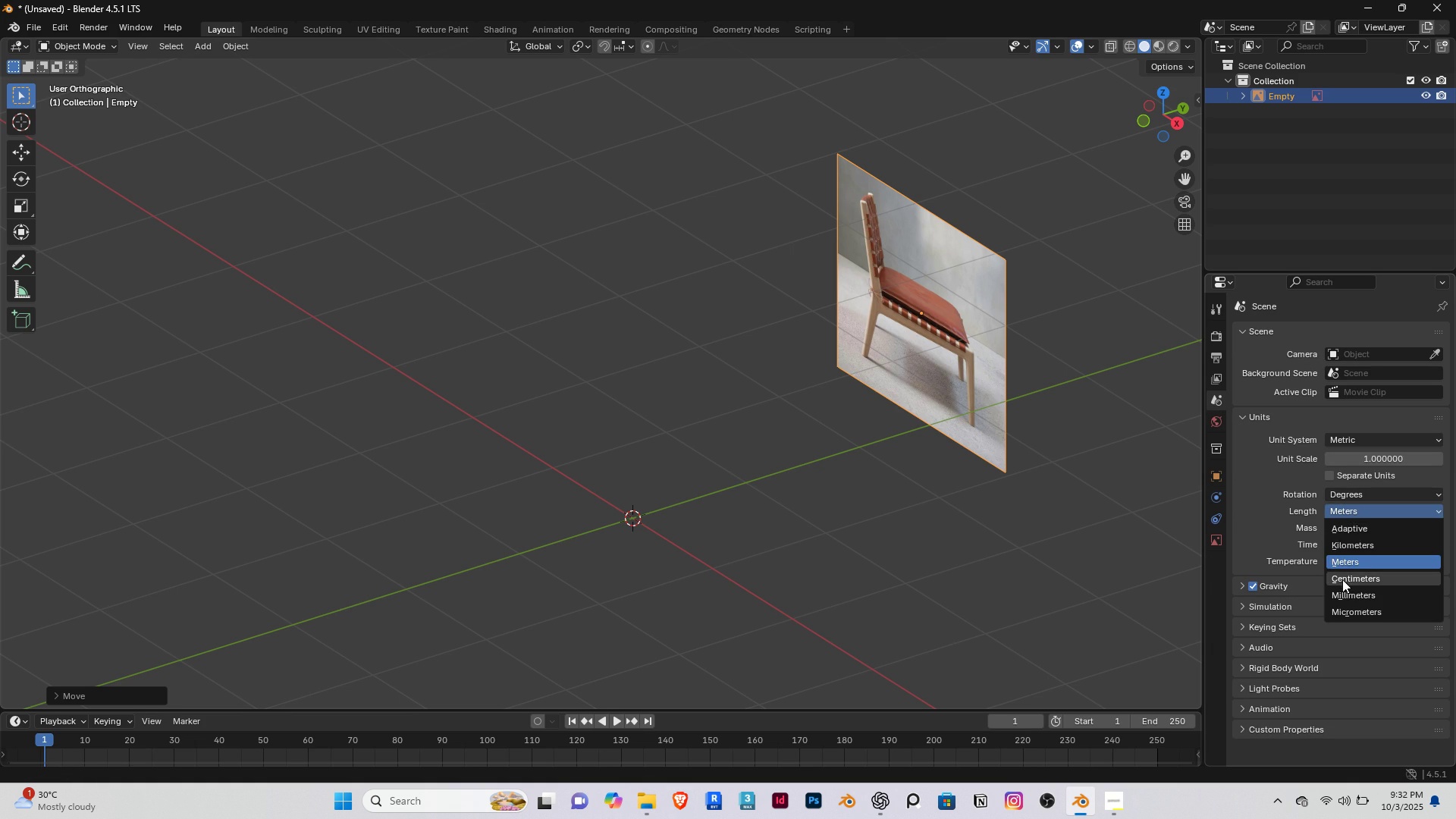 
left_click([1343, 579])
 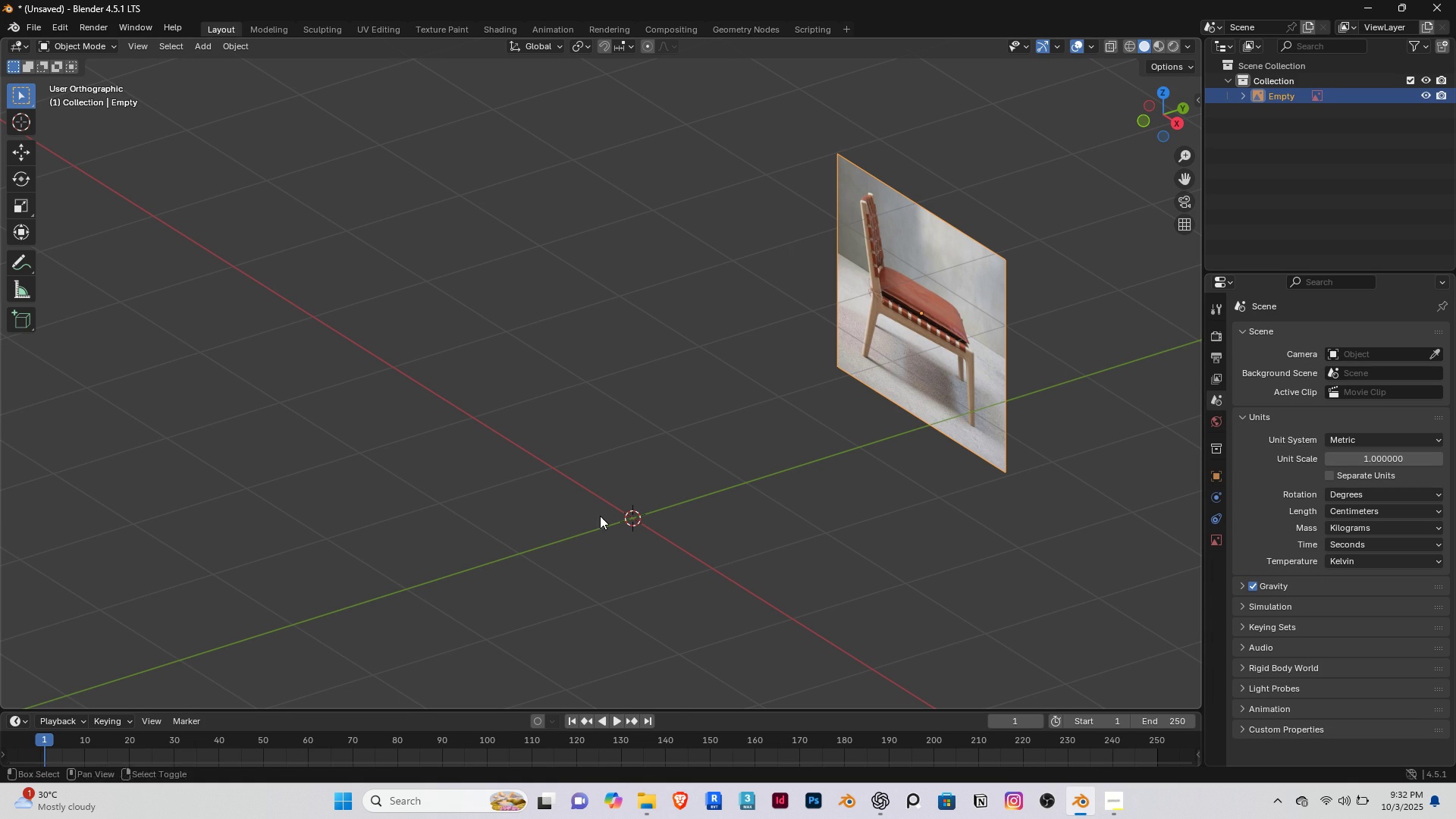 
type(Acu)
 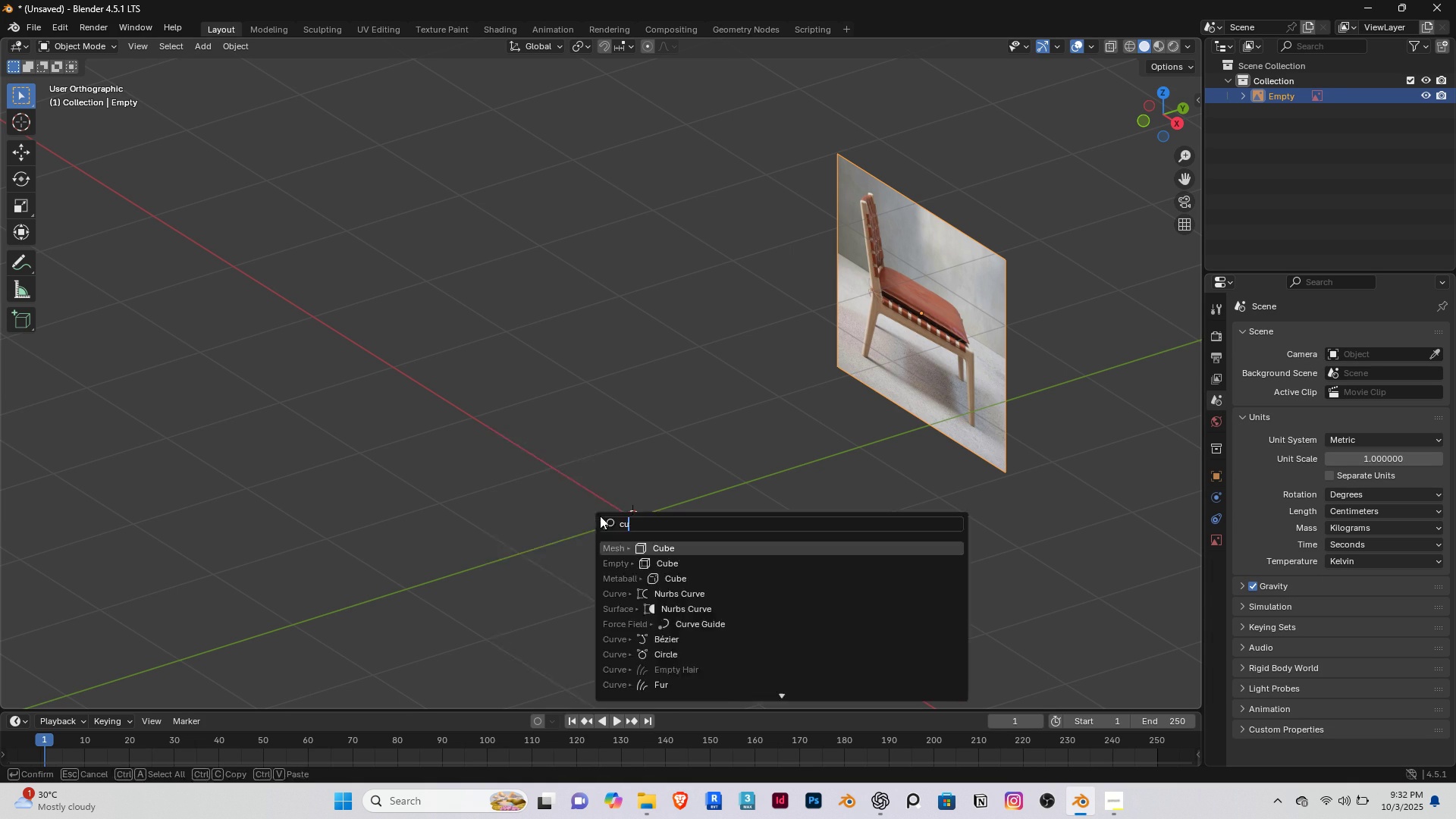 
key(Enter)
 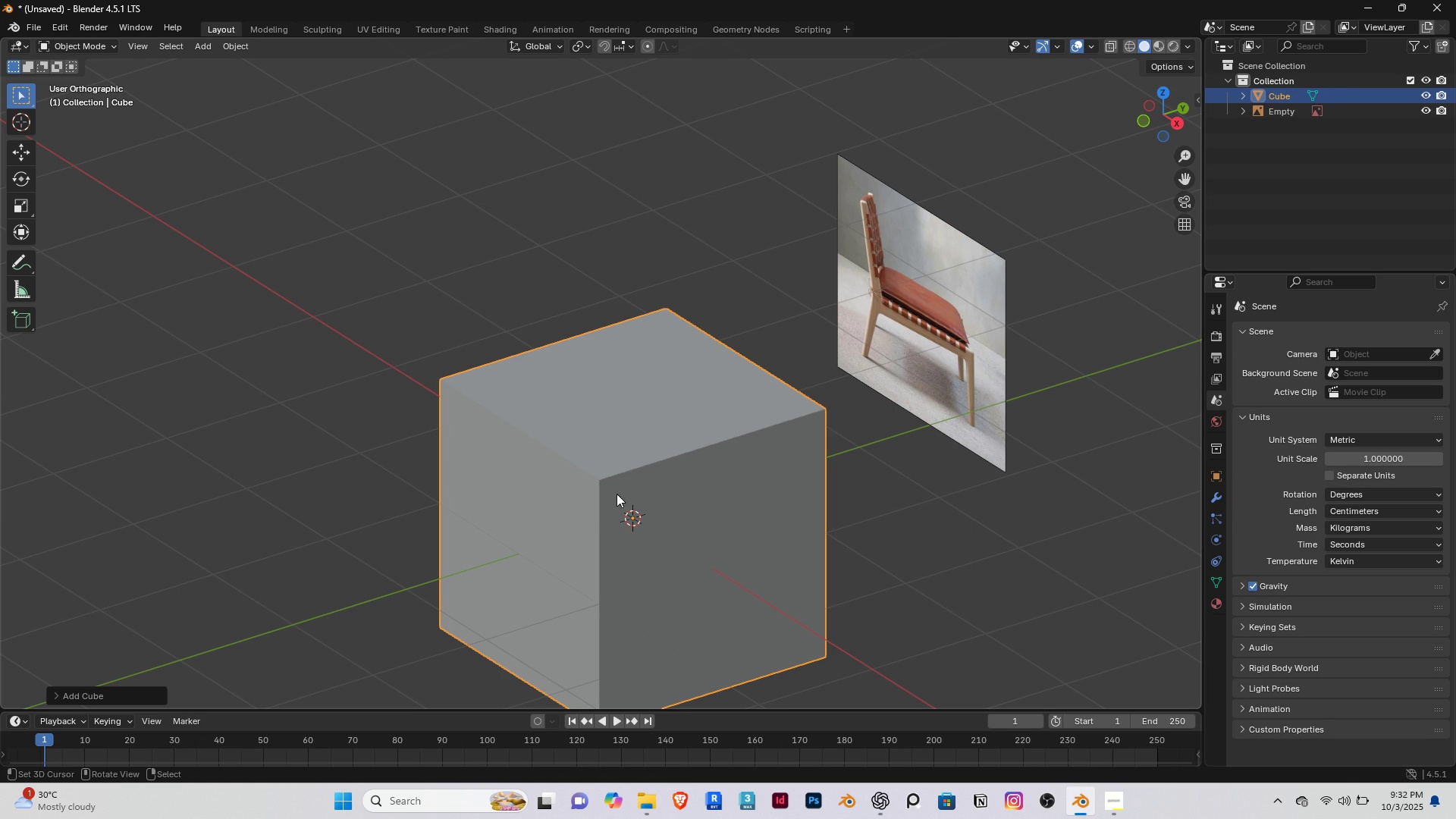 
key(N)
 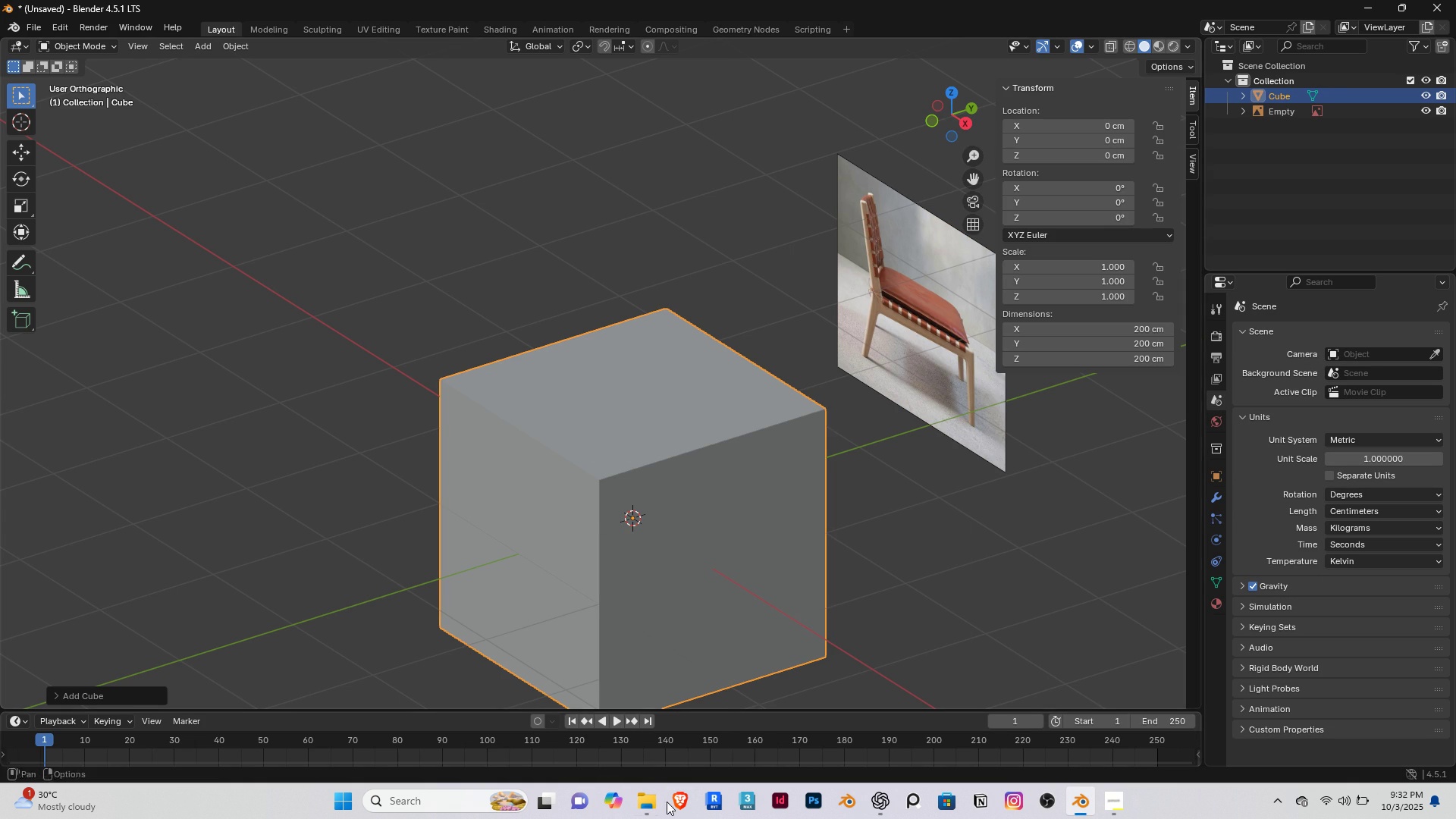 
left_click([662, 808])
 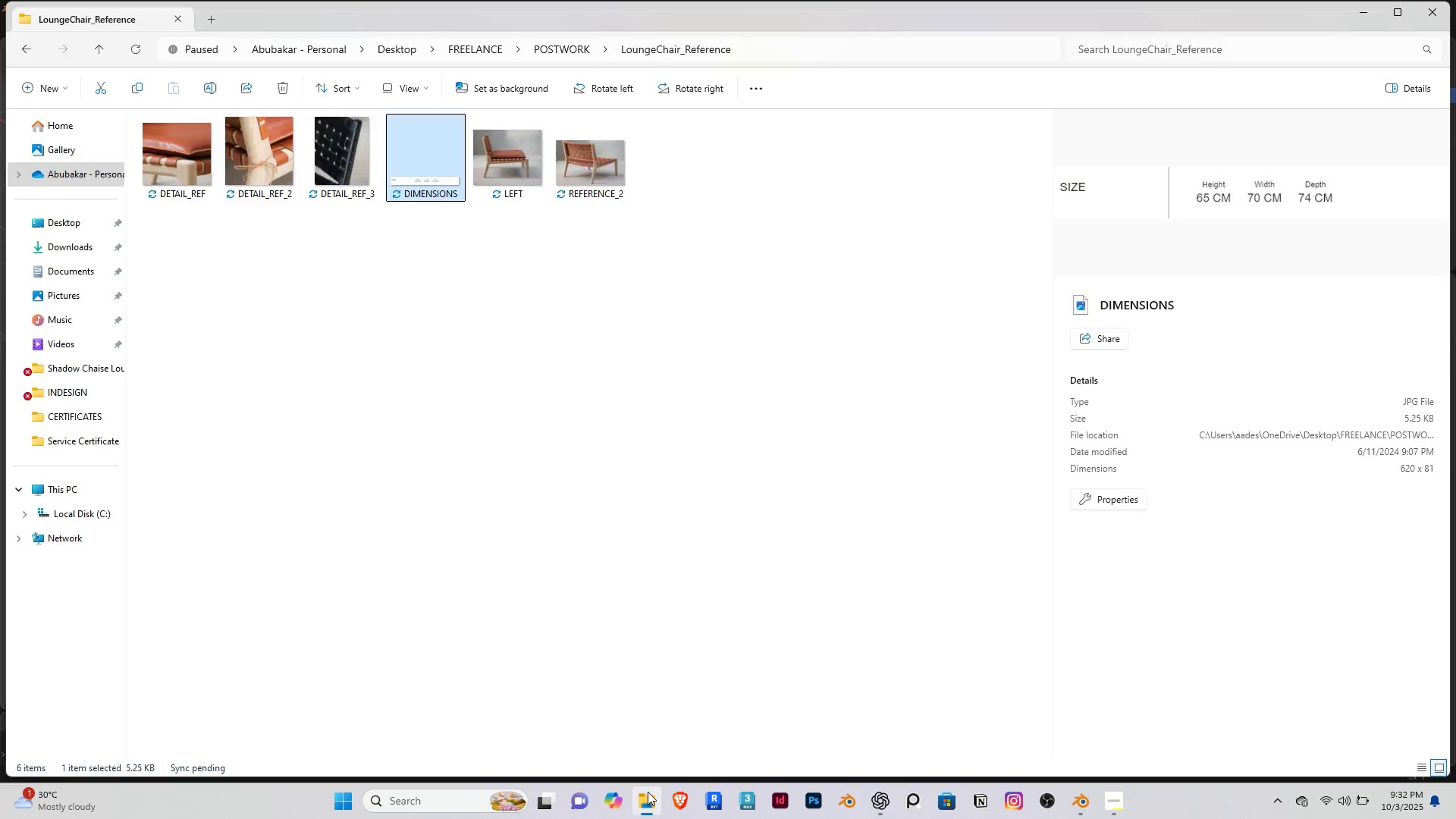 
left_click([648, 792])